 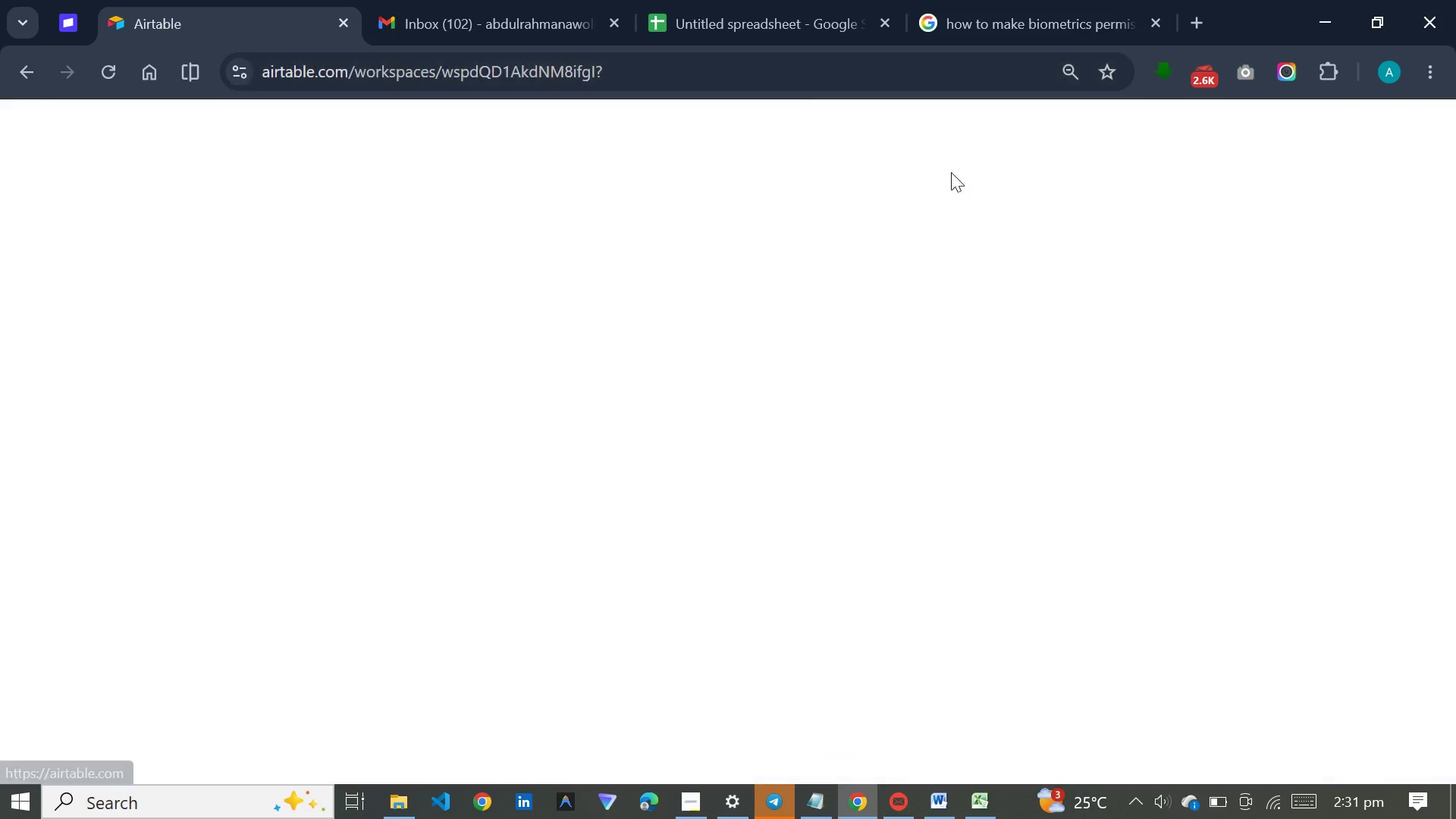 
left_click([225, 350])
 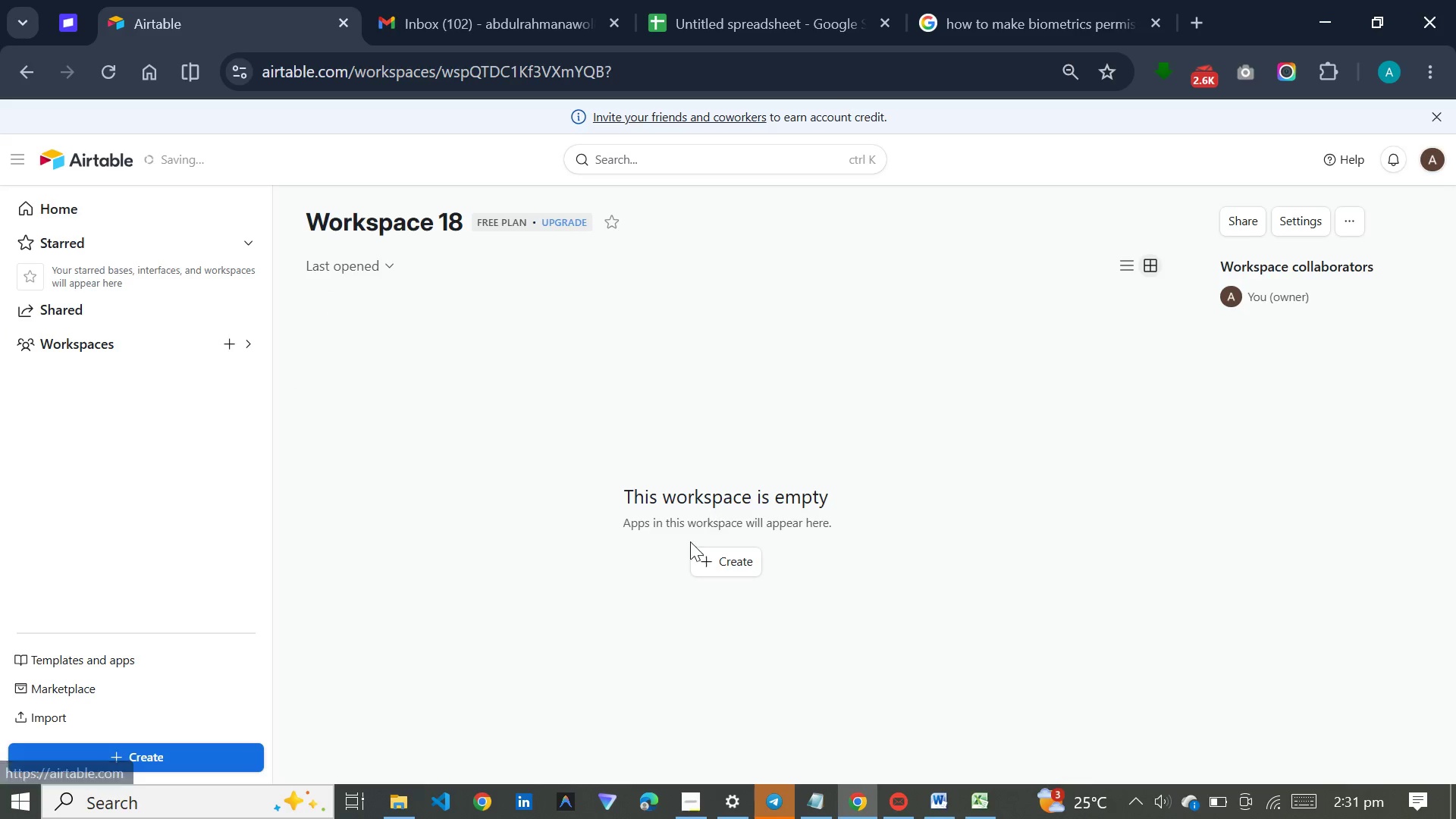 
left_click([704, 552])
 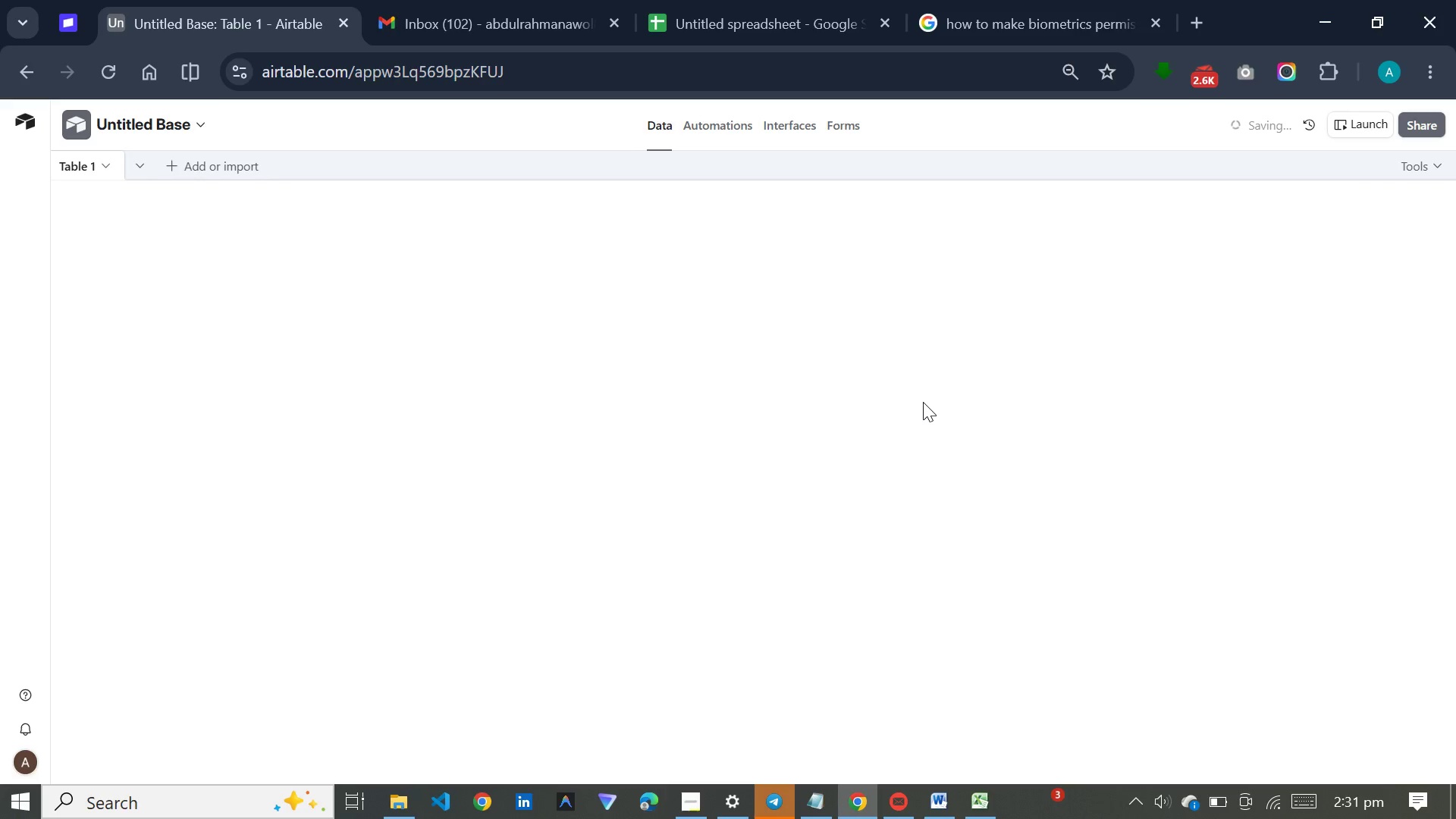 
wait(9.73)
 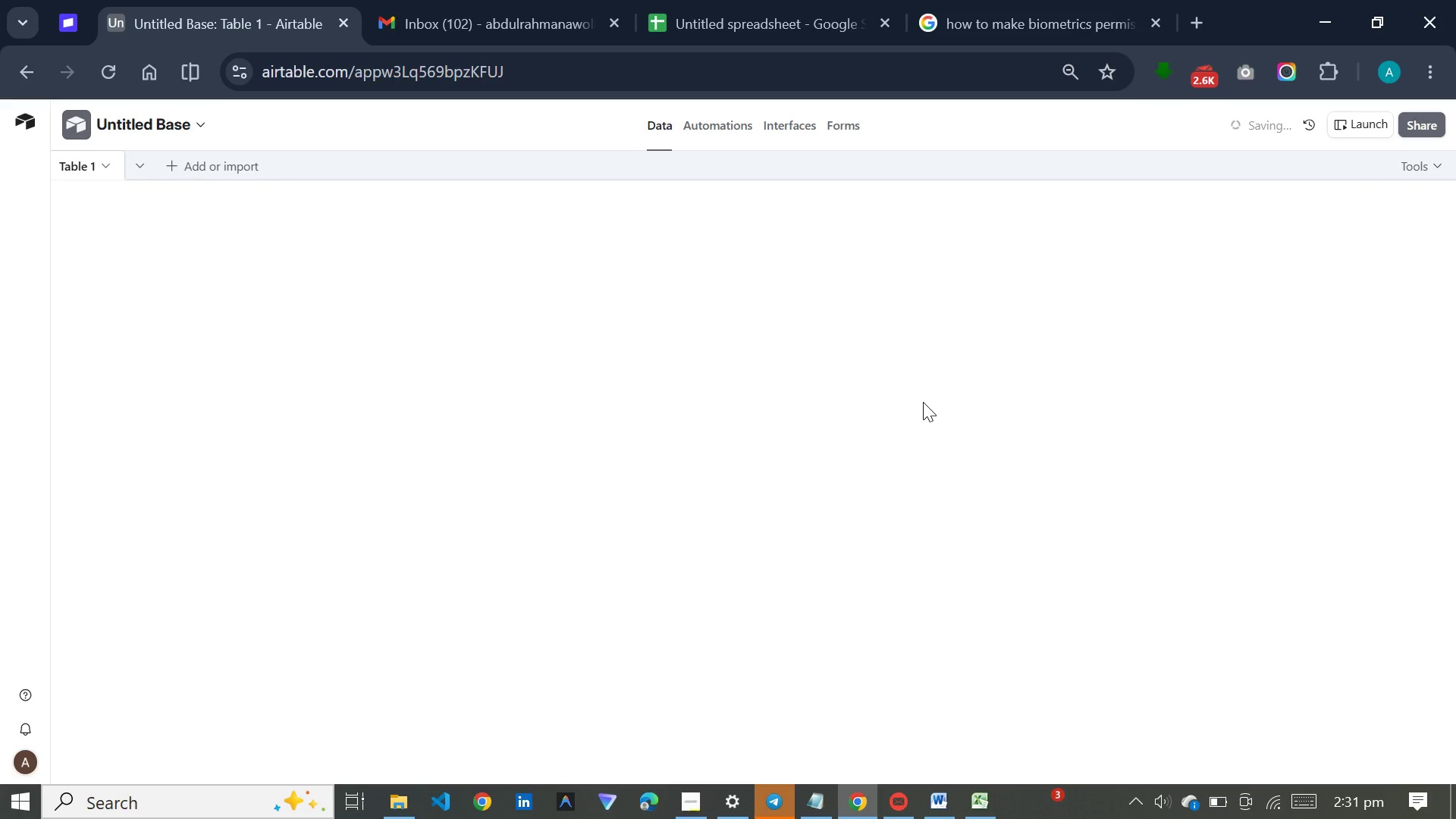 
mouse_move([771, 642])
 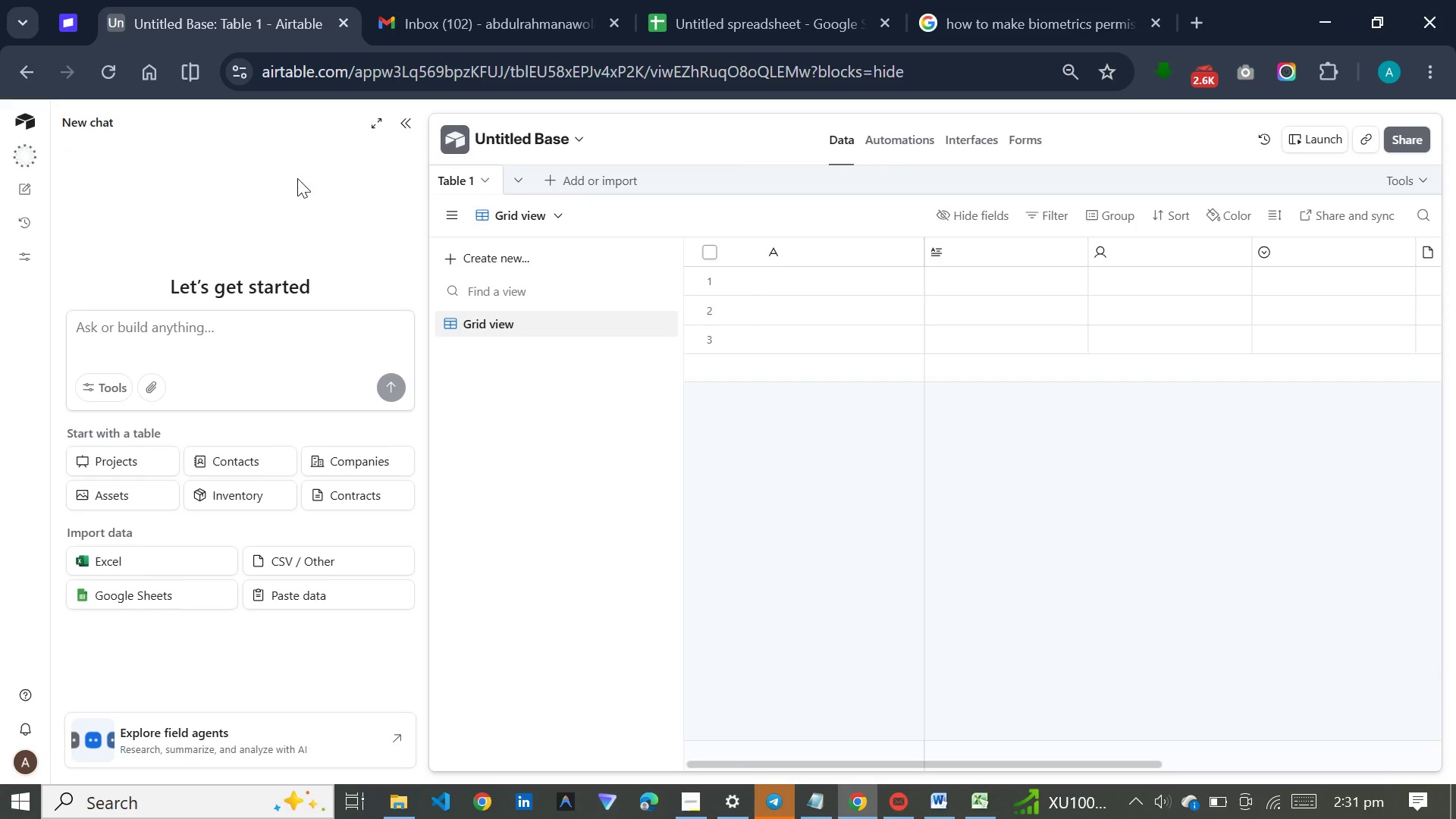 
left_click([403, 130])
 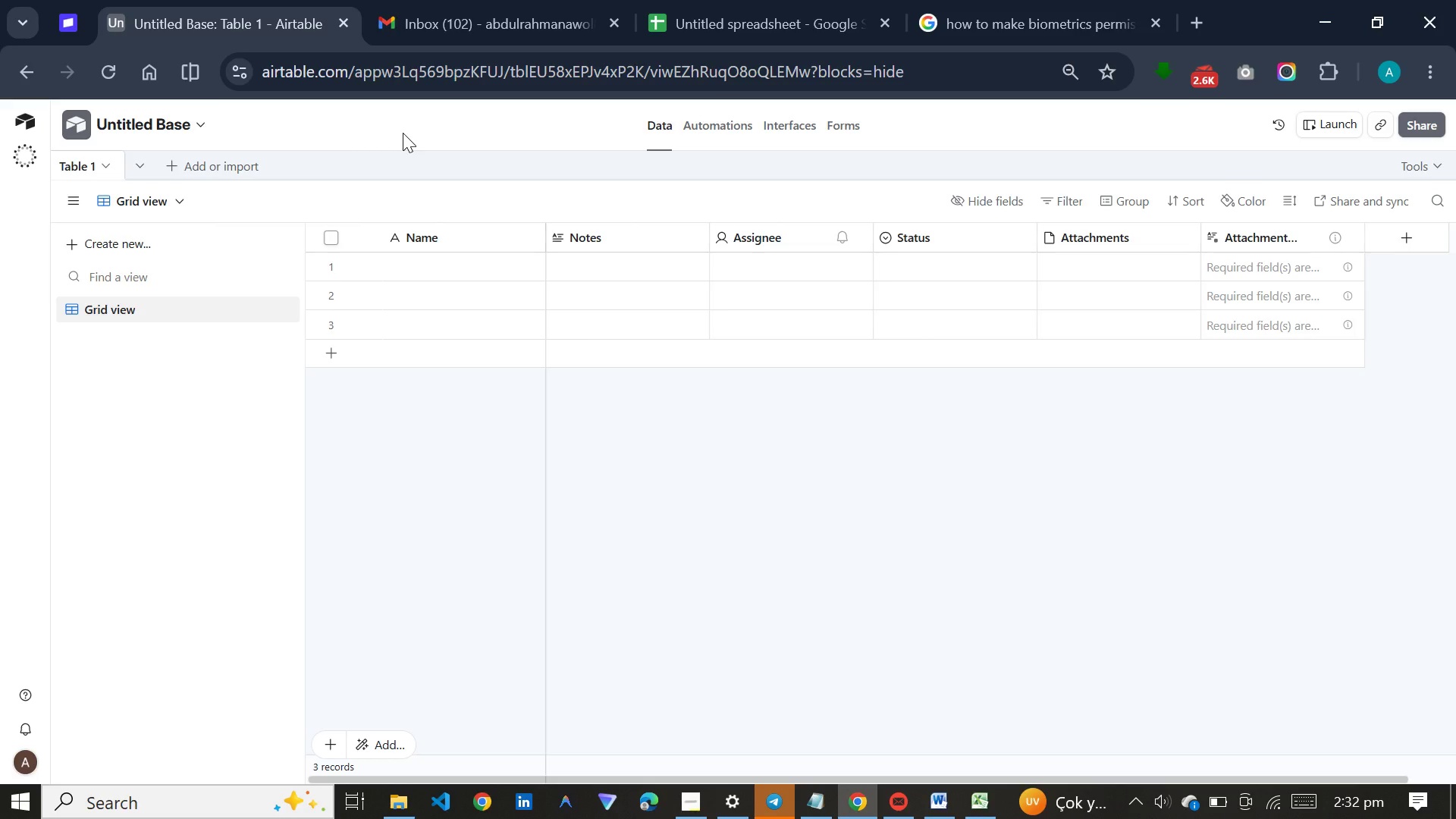 
wait(59.69)
 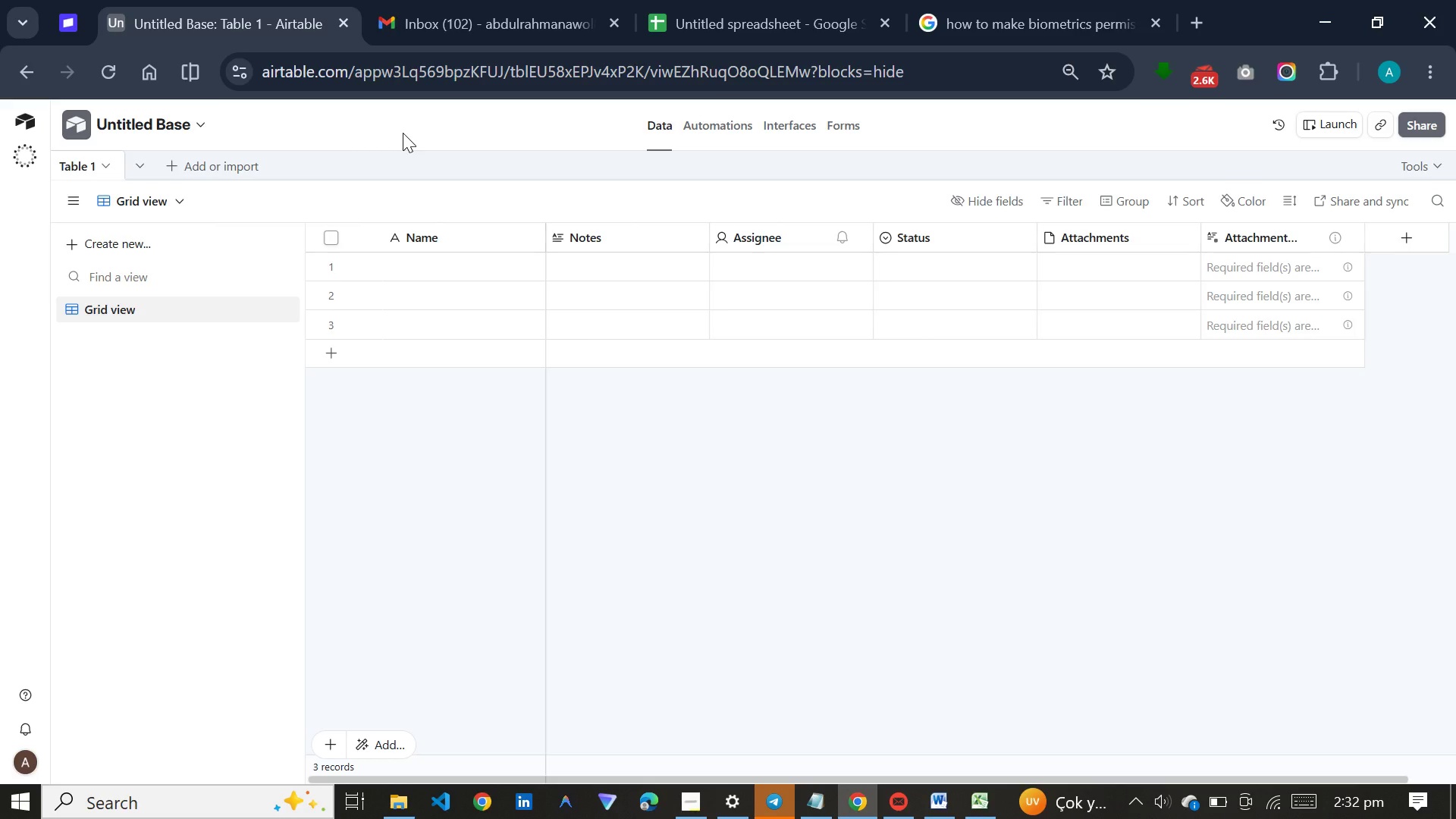 
left_click([692, 0])
 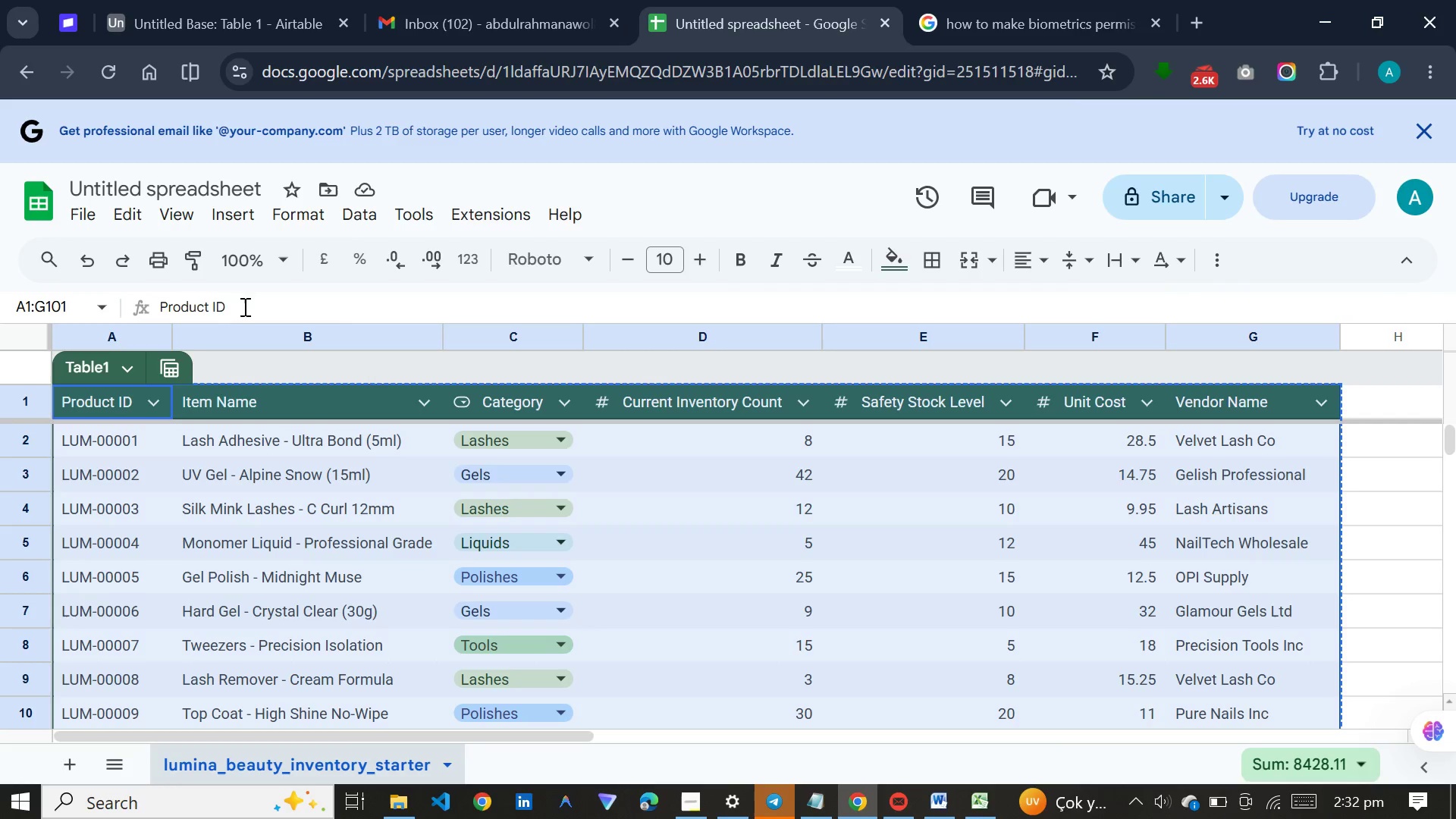 
left_click([387, 818])
 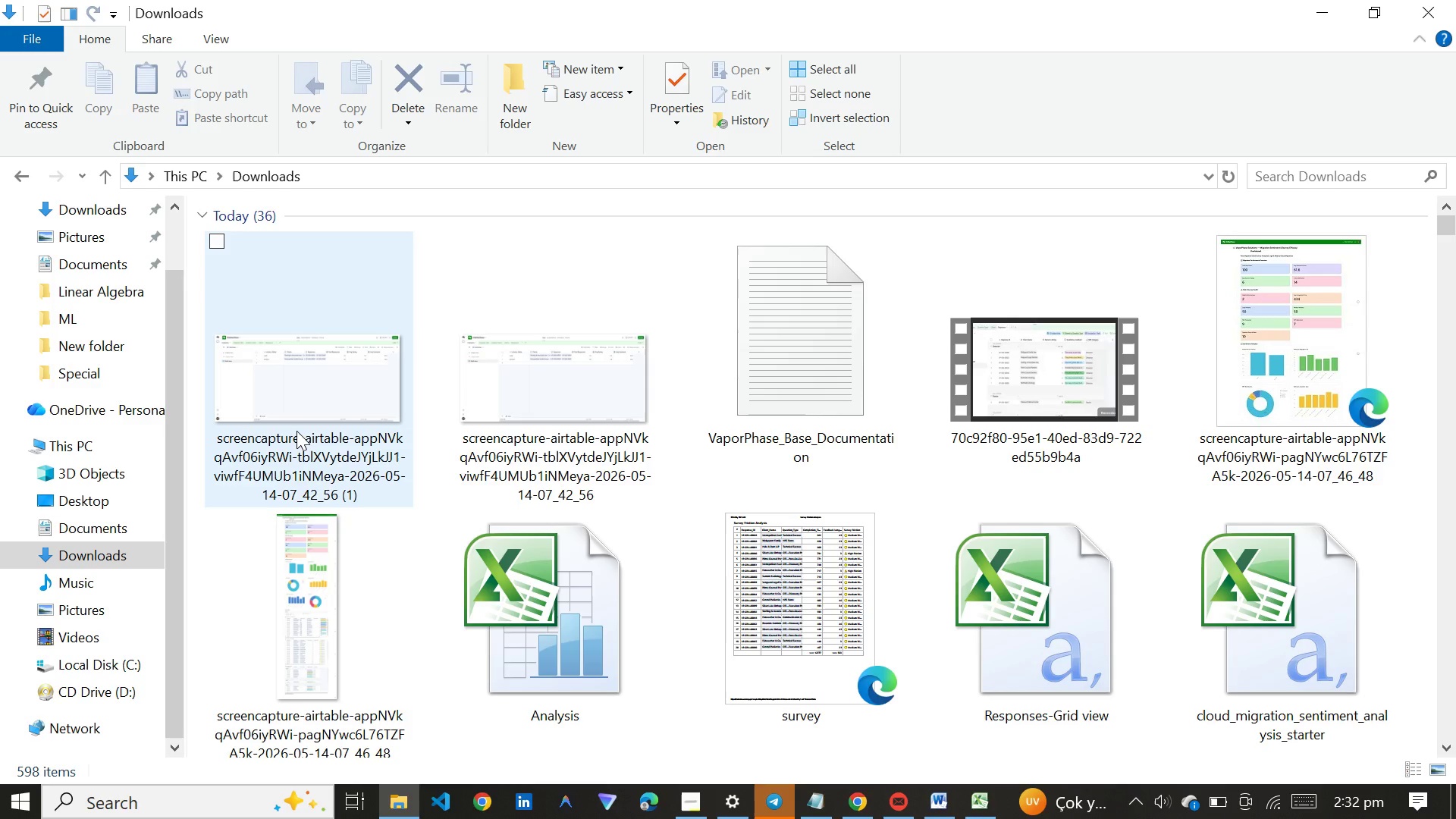 
scroll: coordinate [297, 428], scroll_direction: up, amount: 4.0
 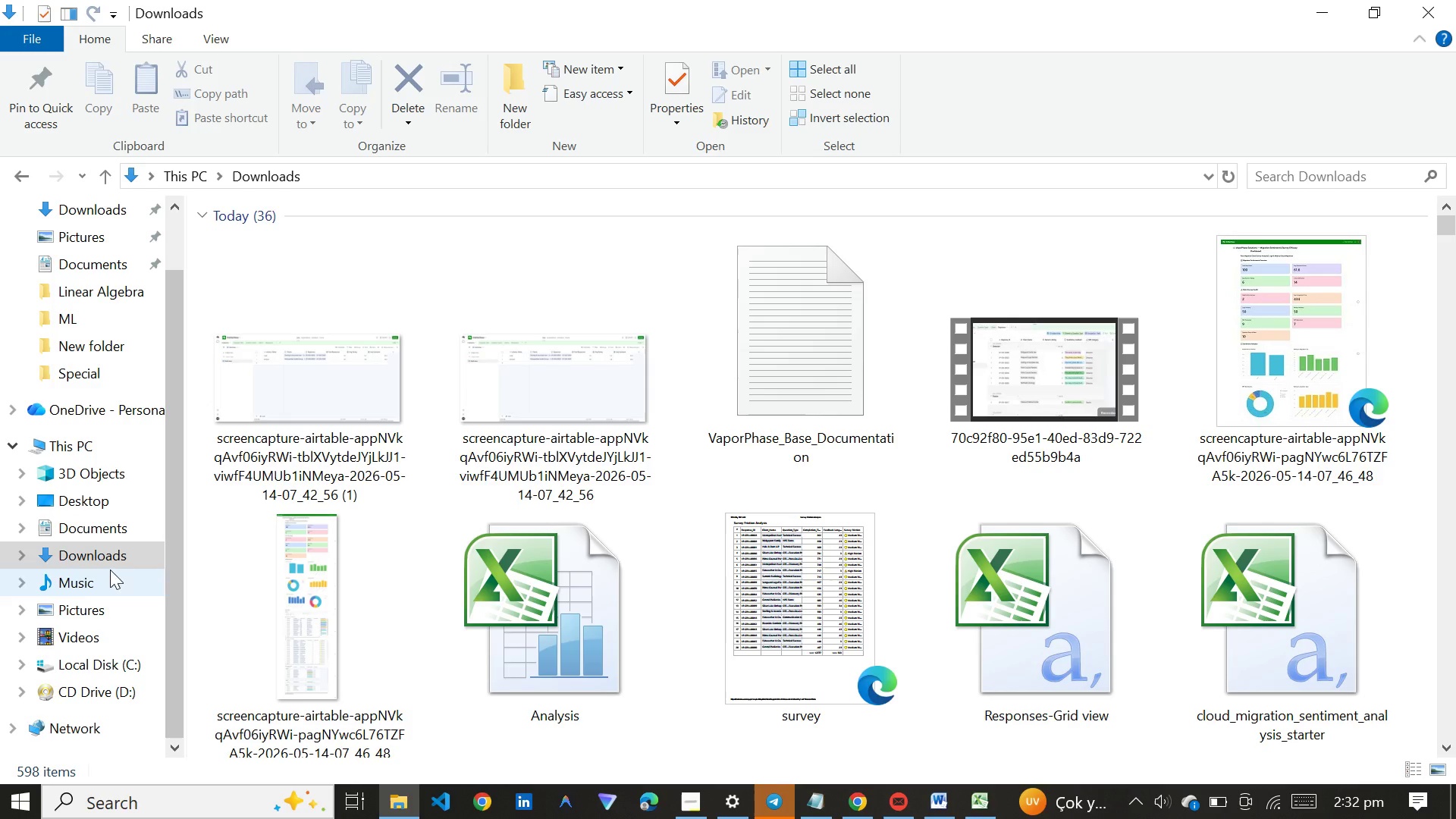 
left_click([115, 552])
 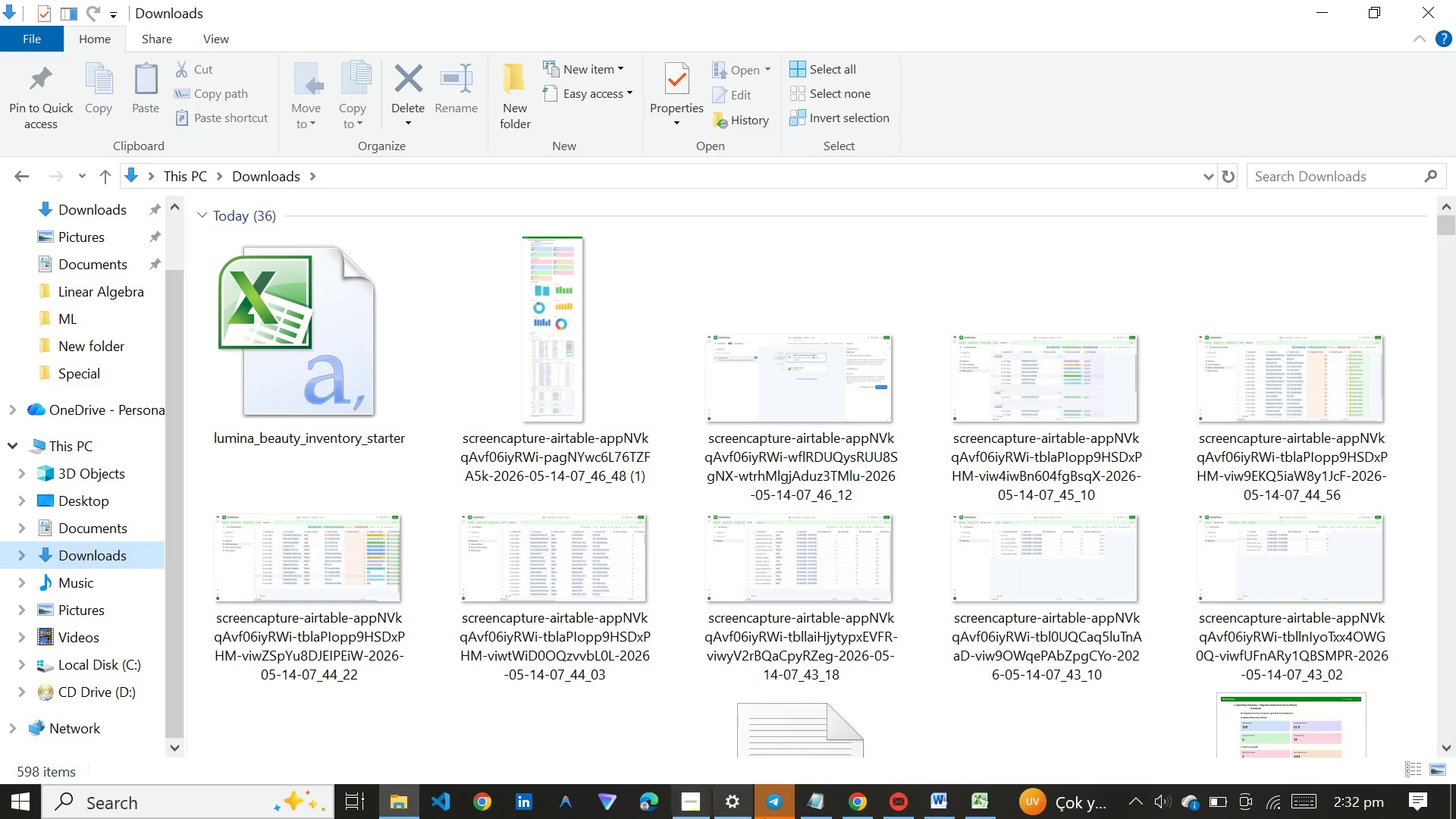 
left_click([845, 799])
 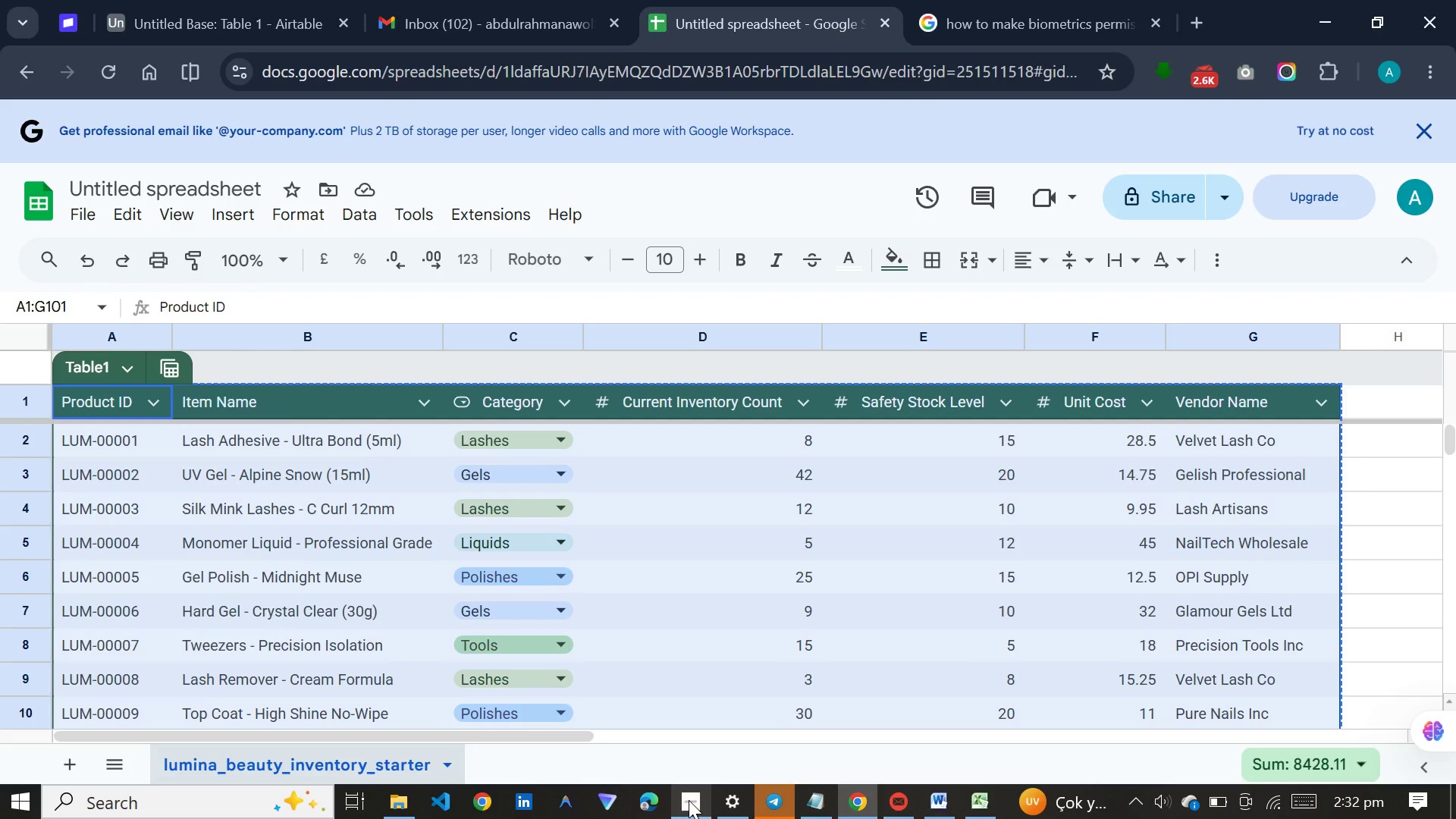 
left_click([689, 800])